 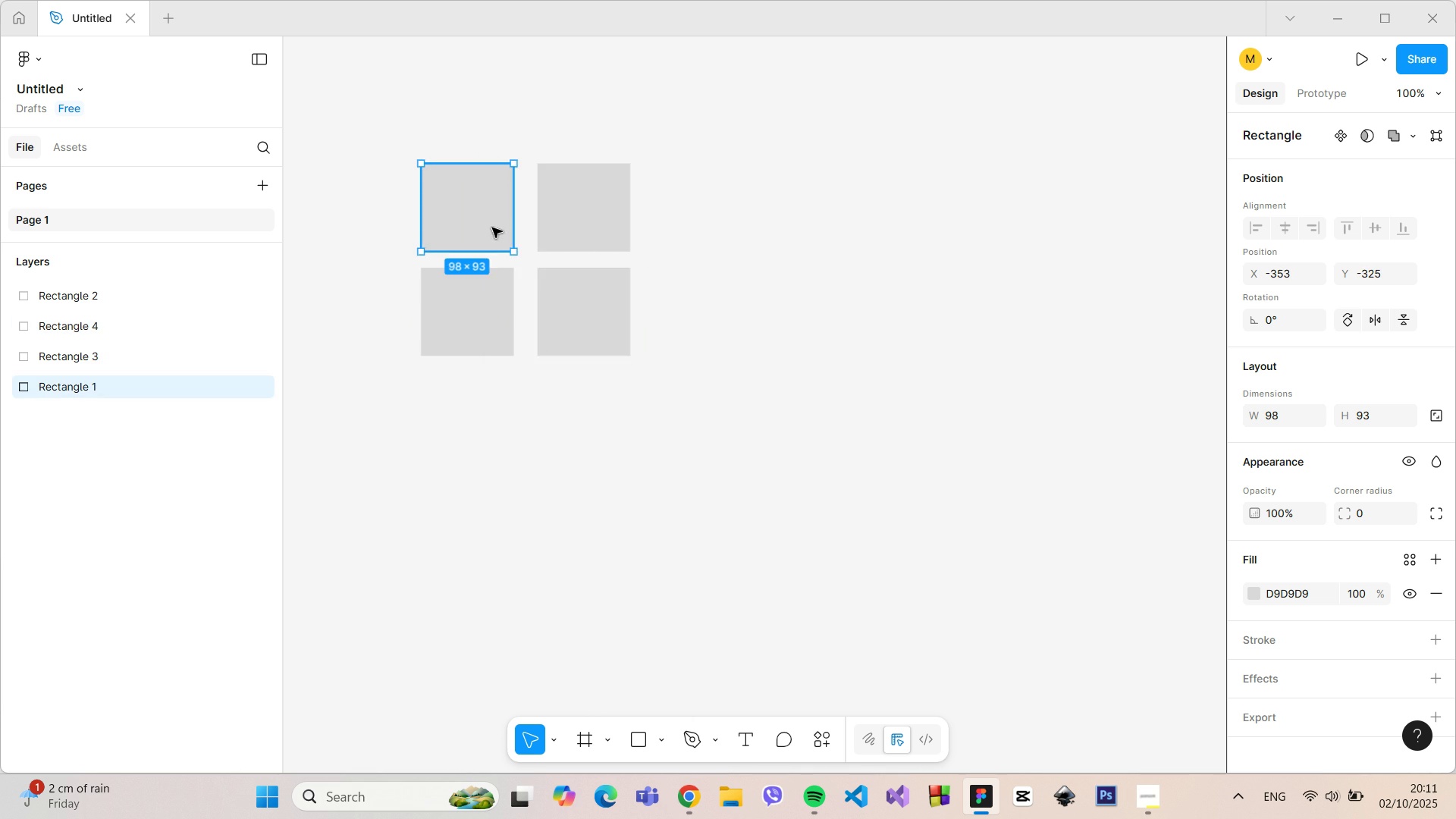 
right_click([492, 228])
 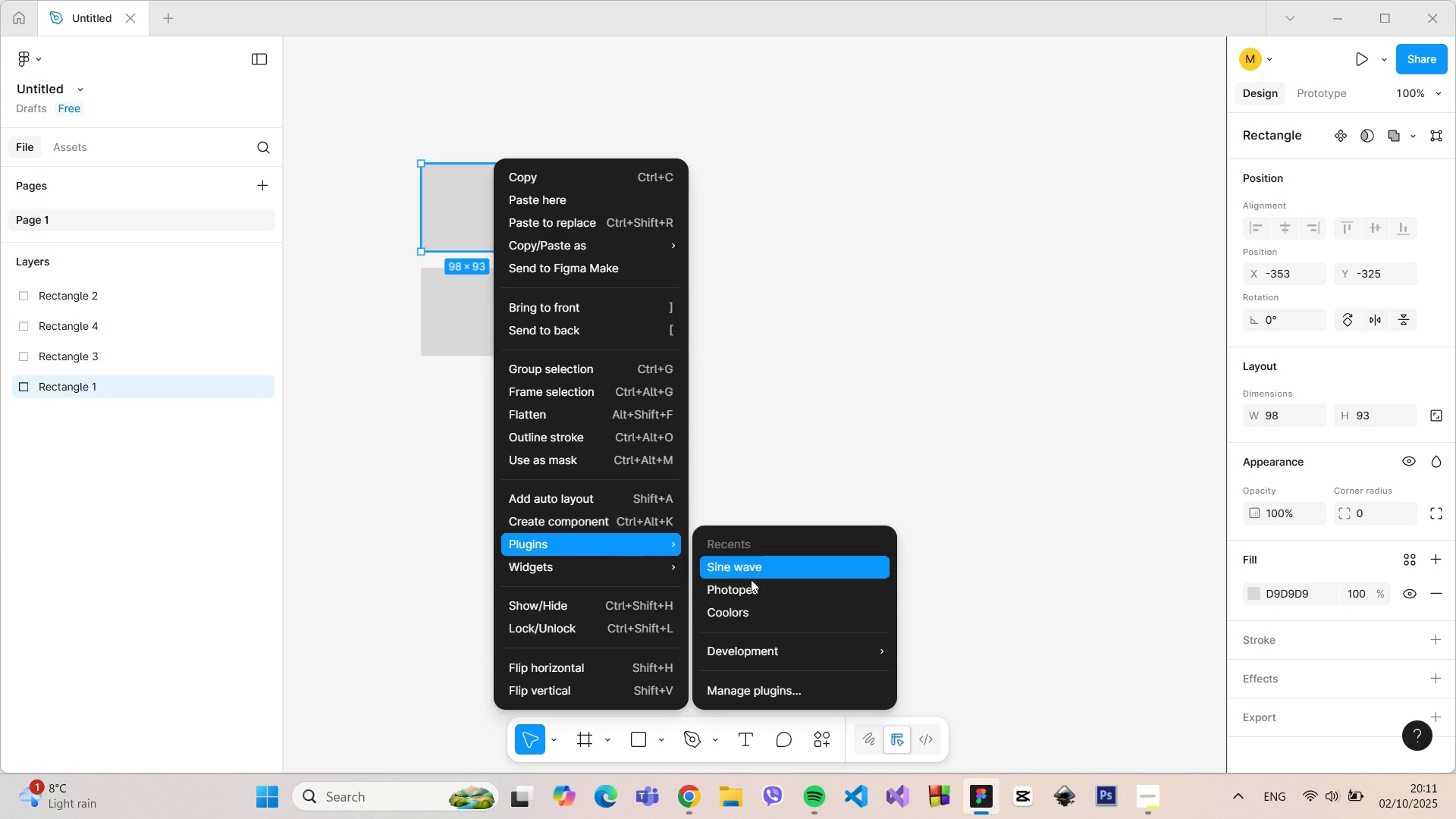 
left_click([753, 607])
 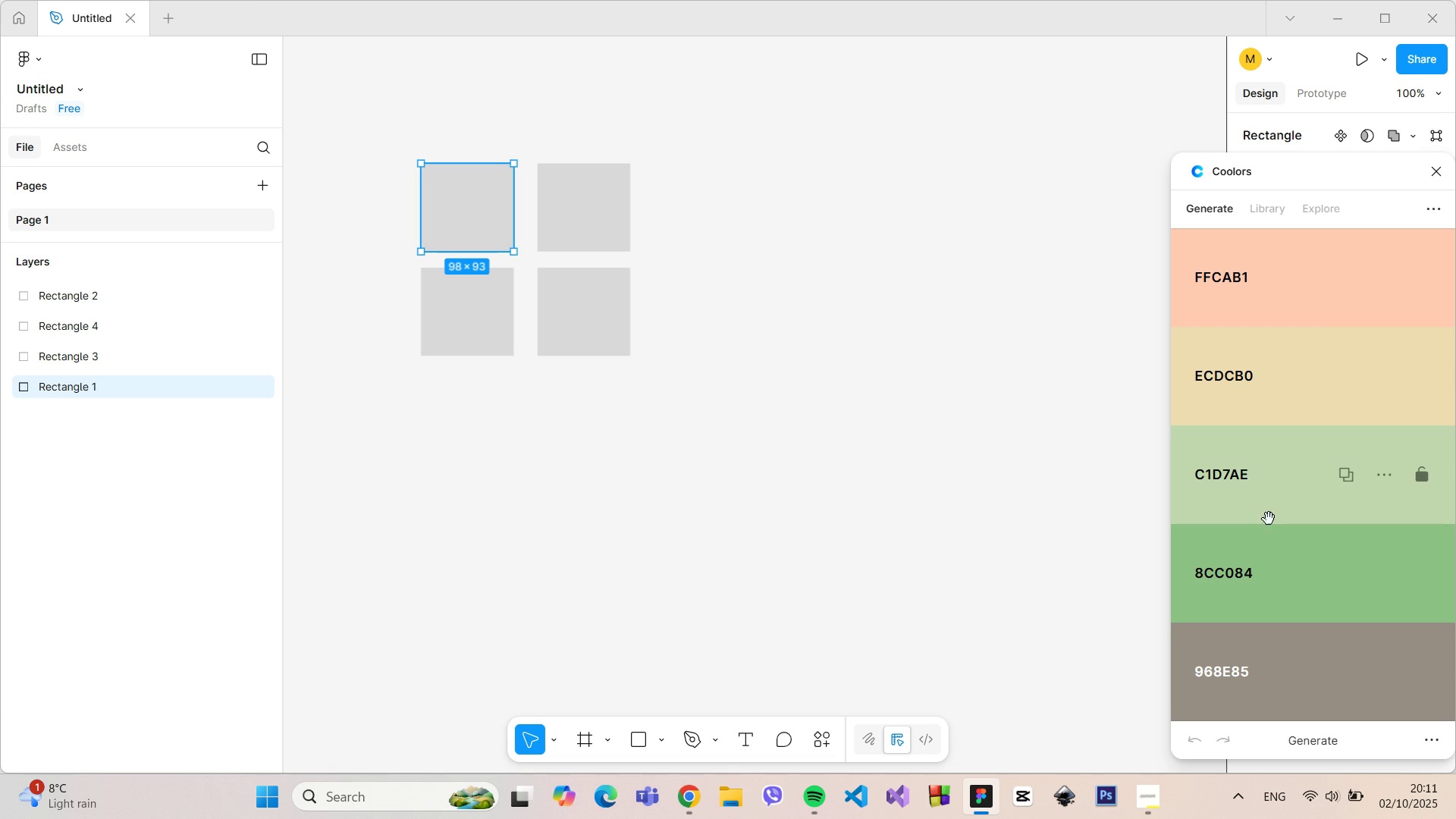 
wait(5.3)
 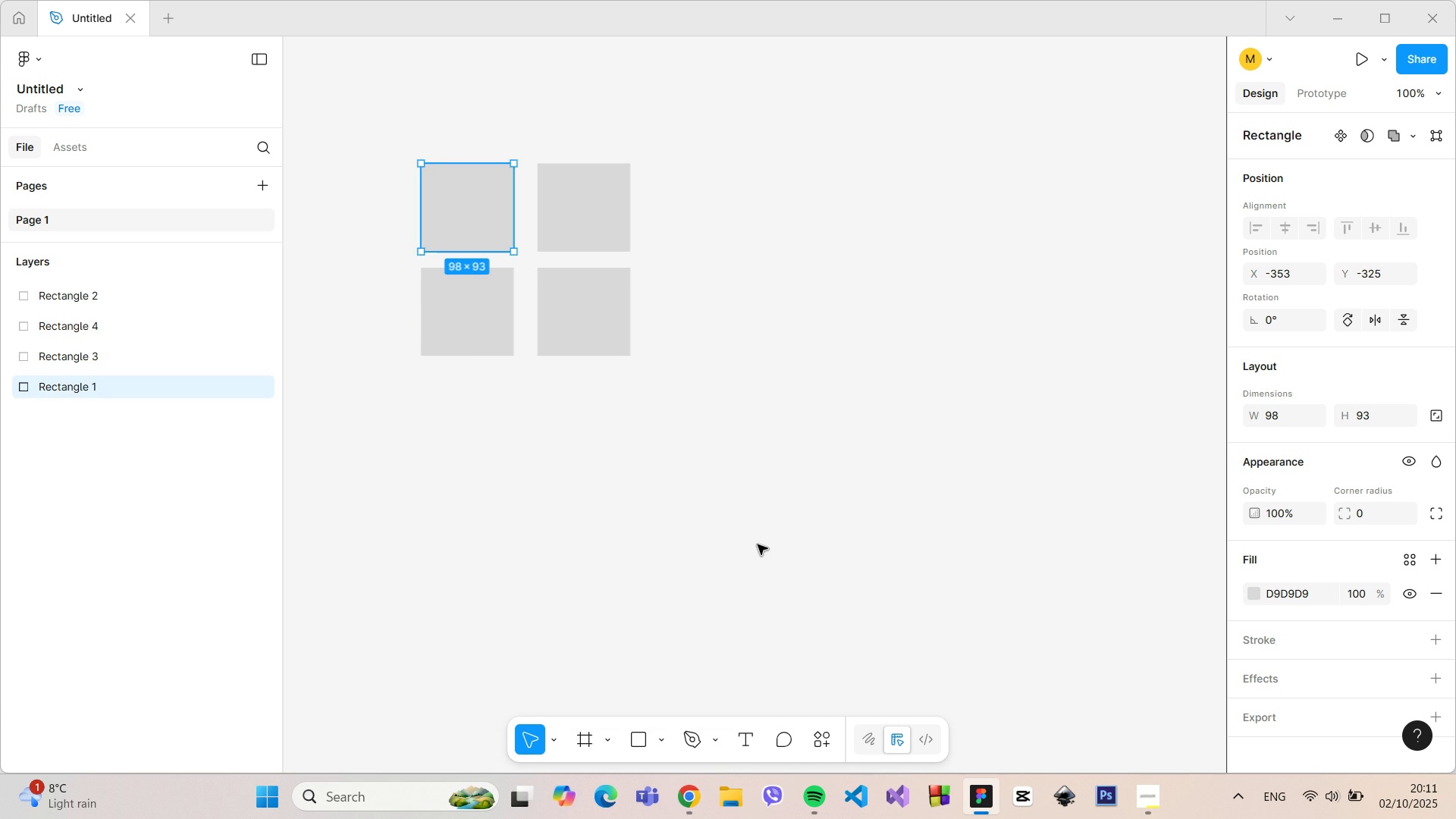 
left_click([1345, 278])
 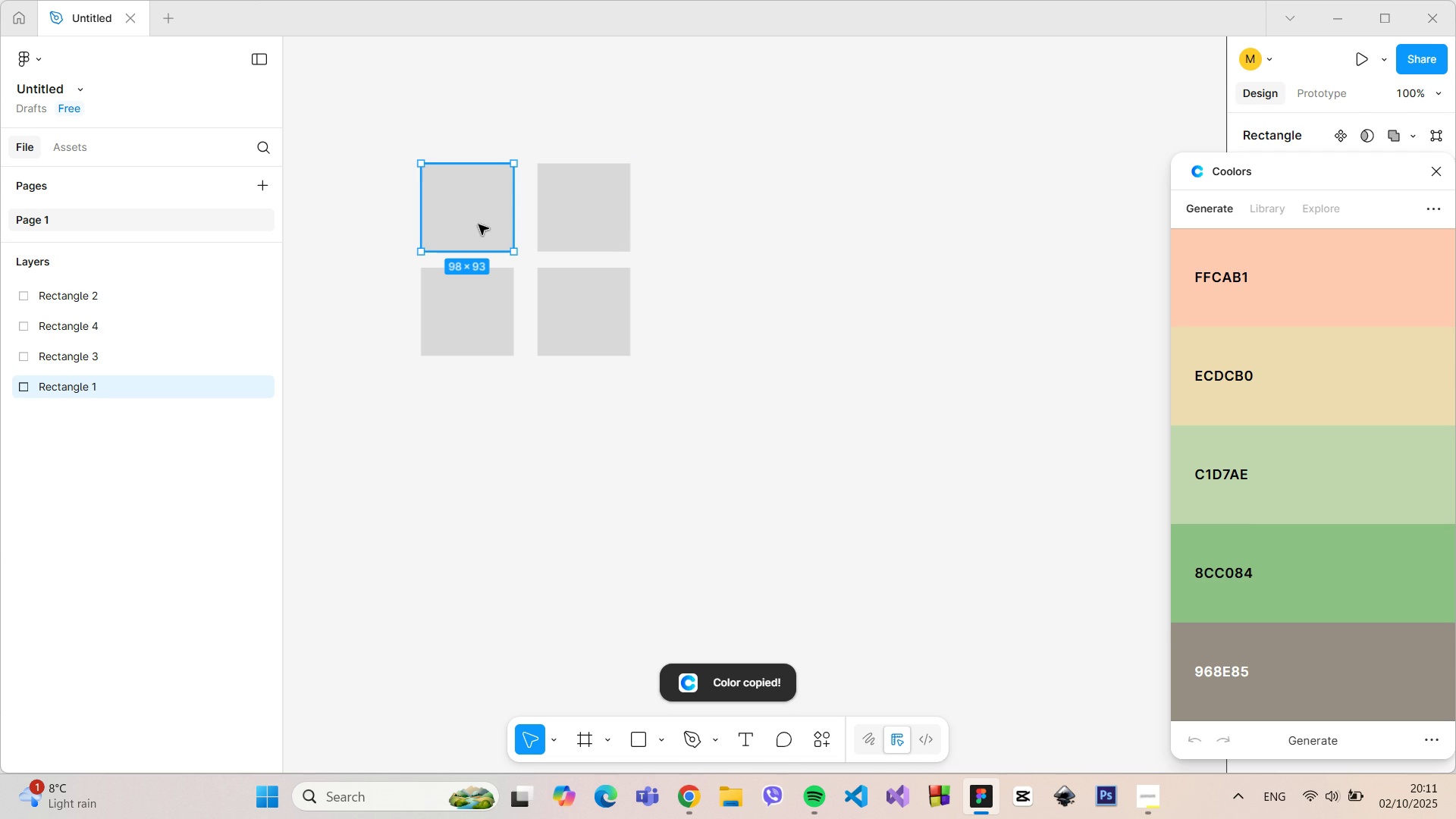 
left_click([479, 224])